 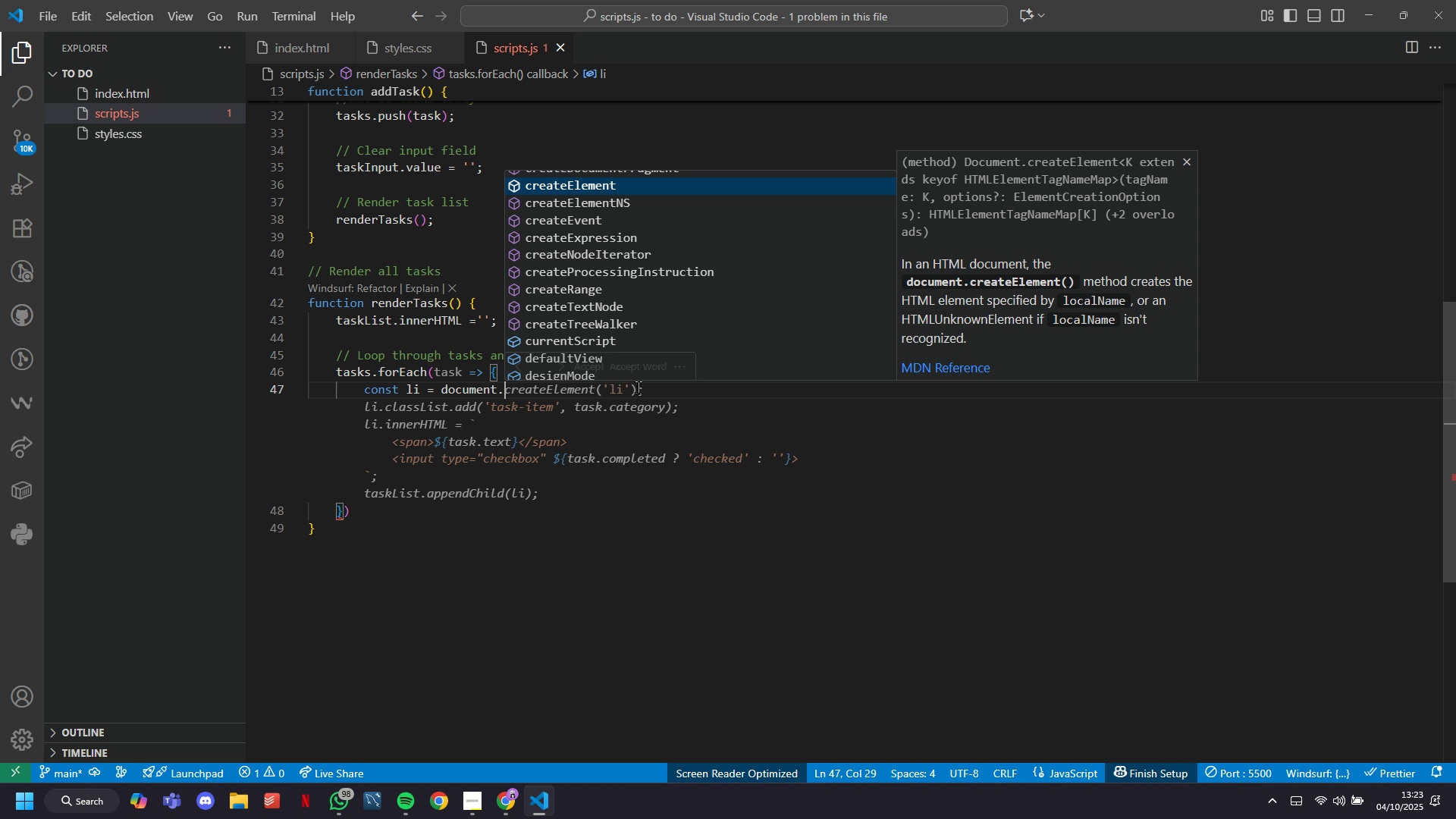 
triple_click([649, 389])
 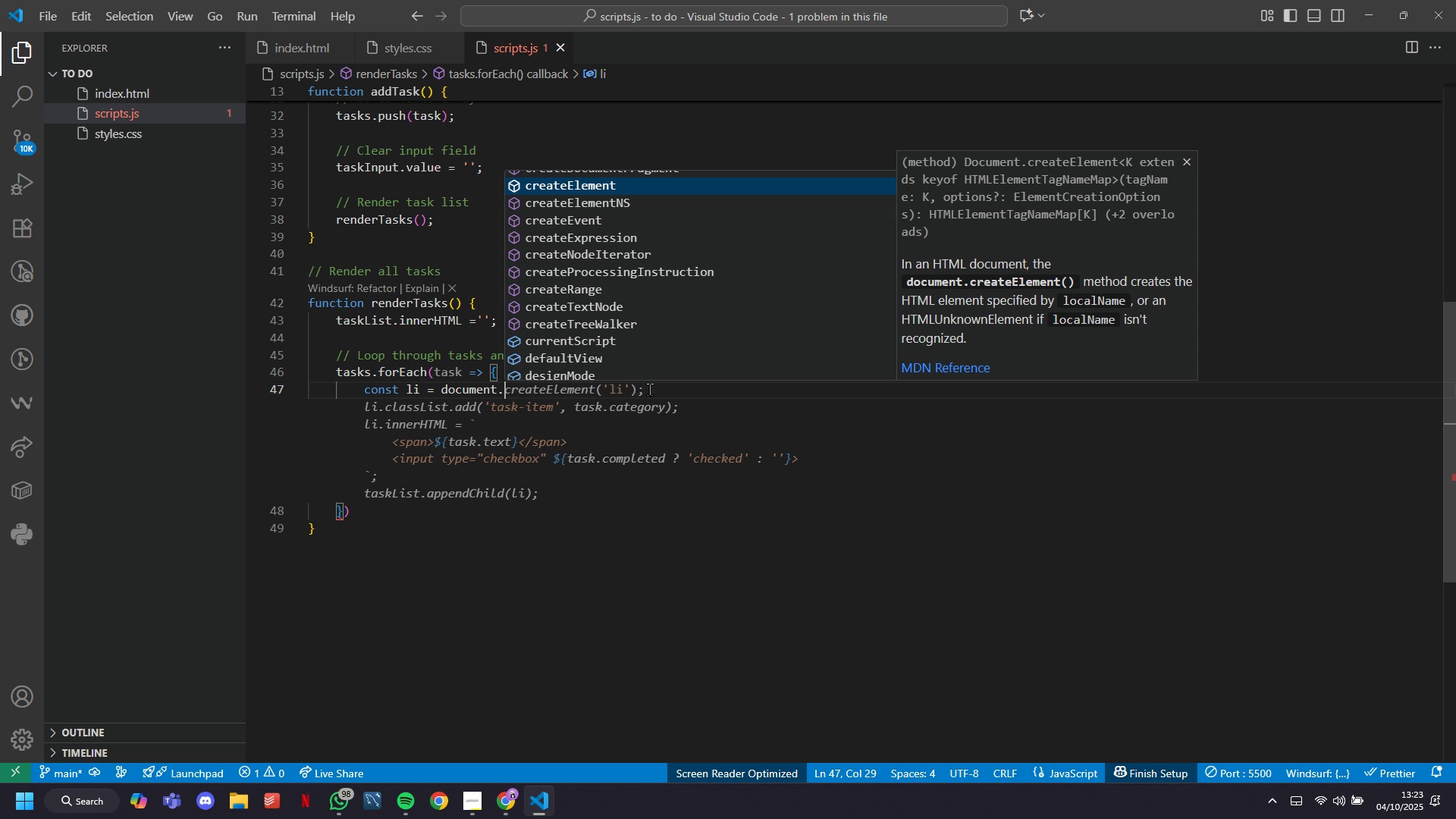 
triple_click([649, 389])
 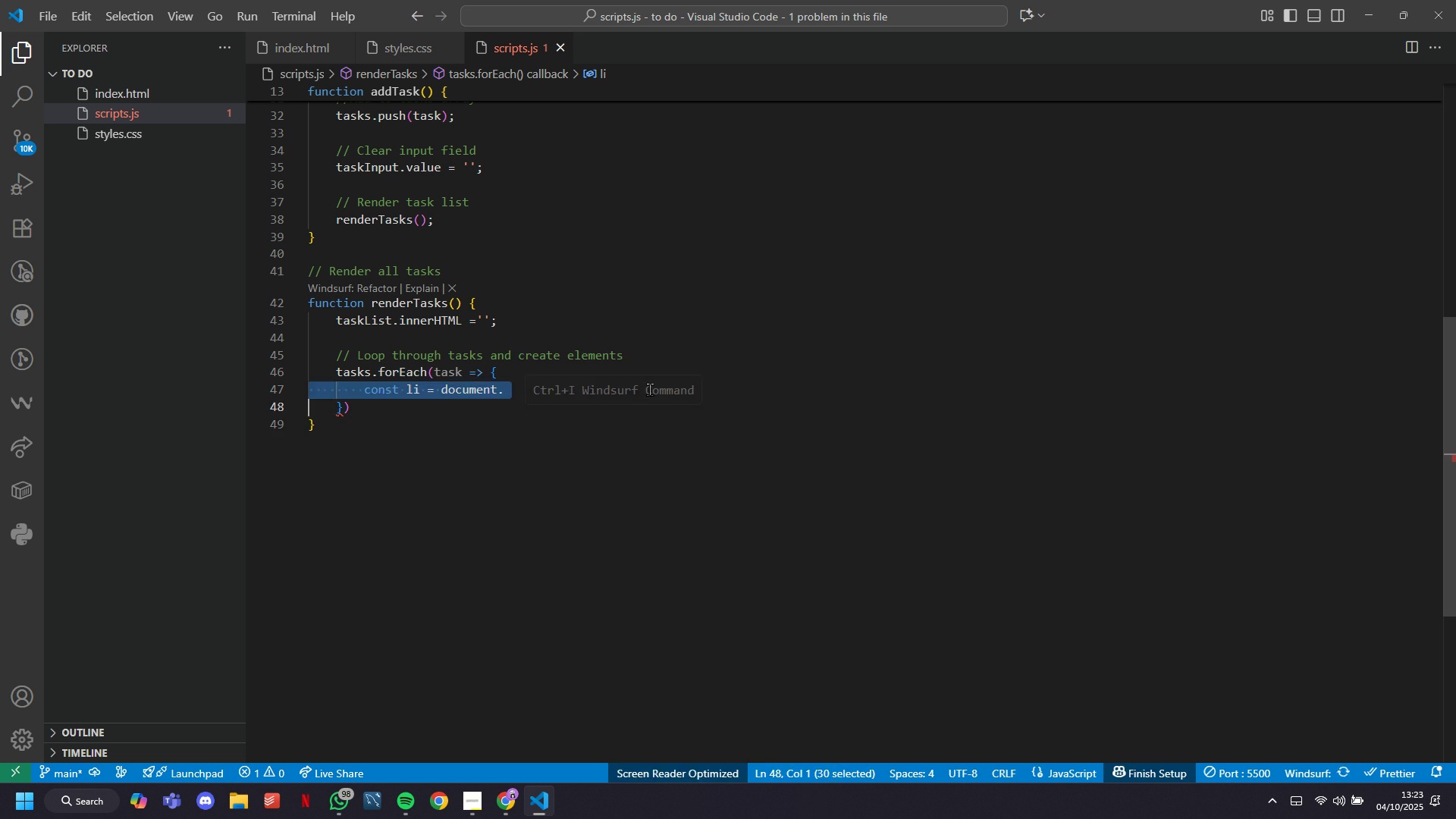 
triple_click([649, 389])
 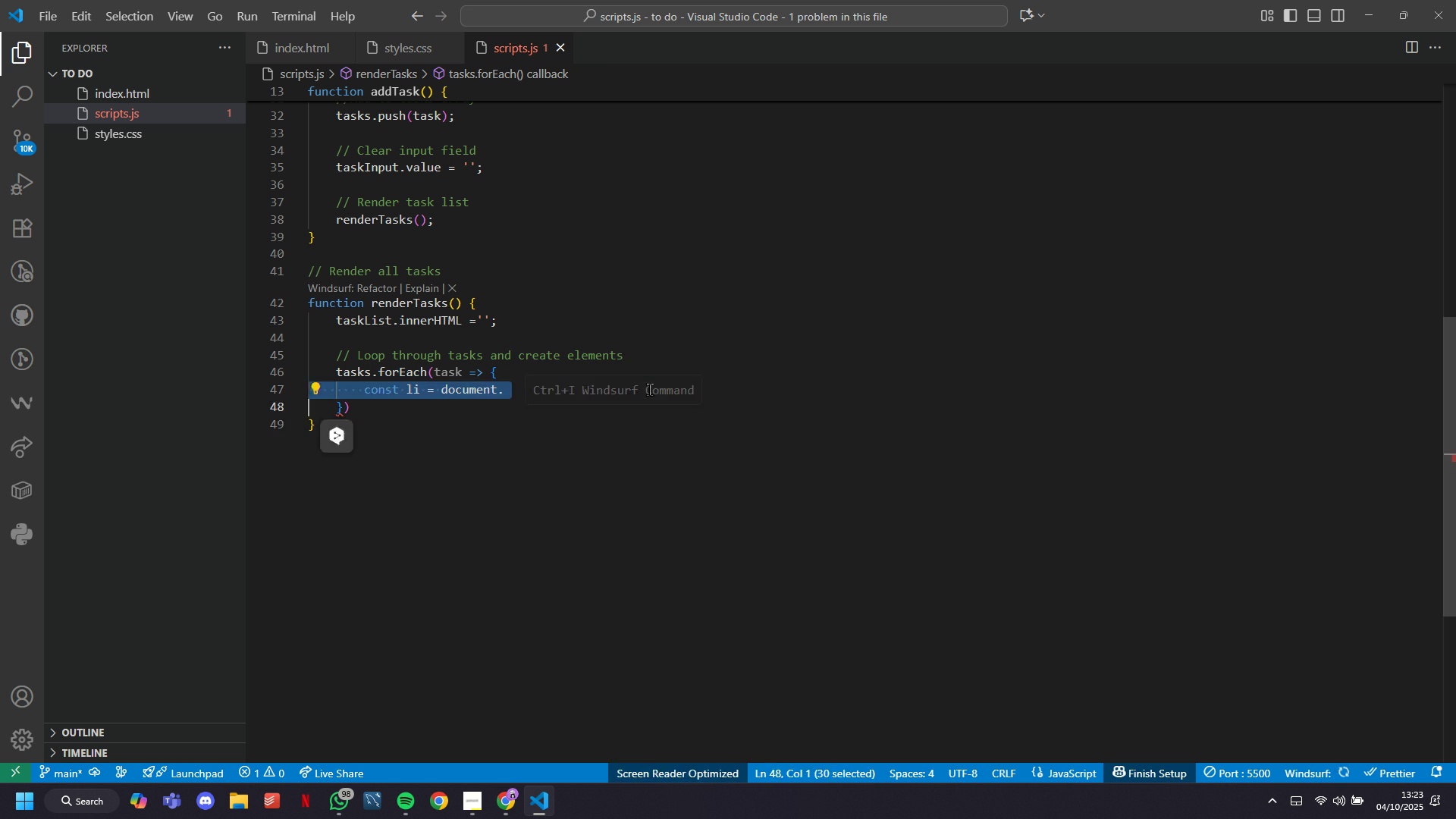 
triple_click([649, 389])
 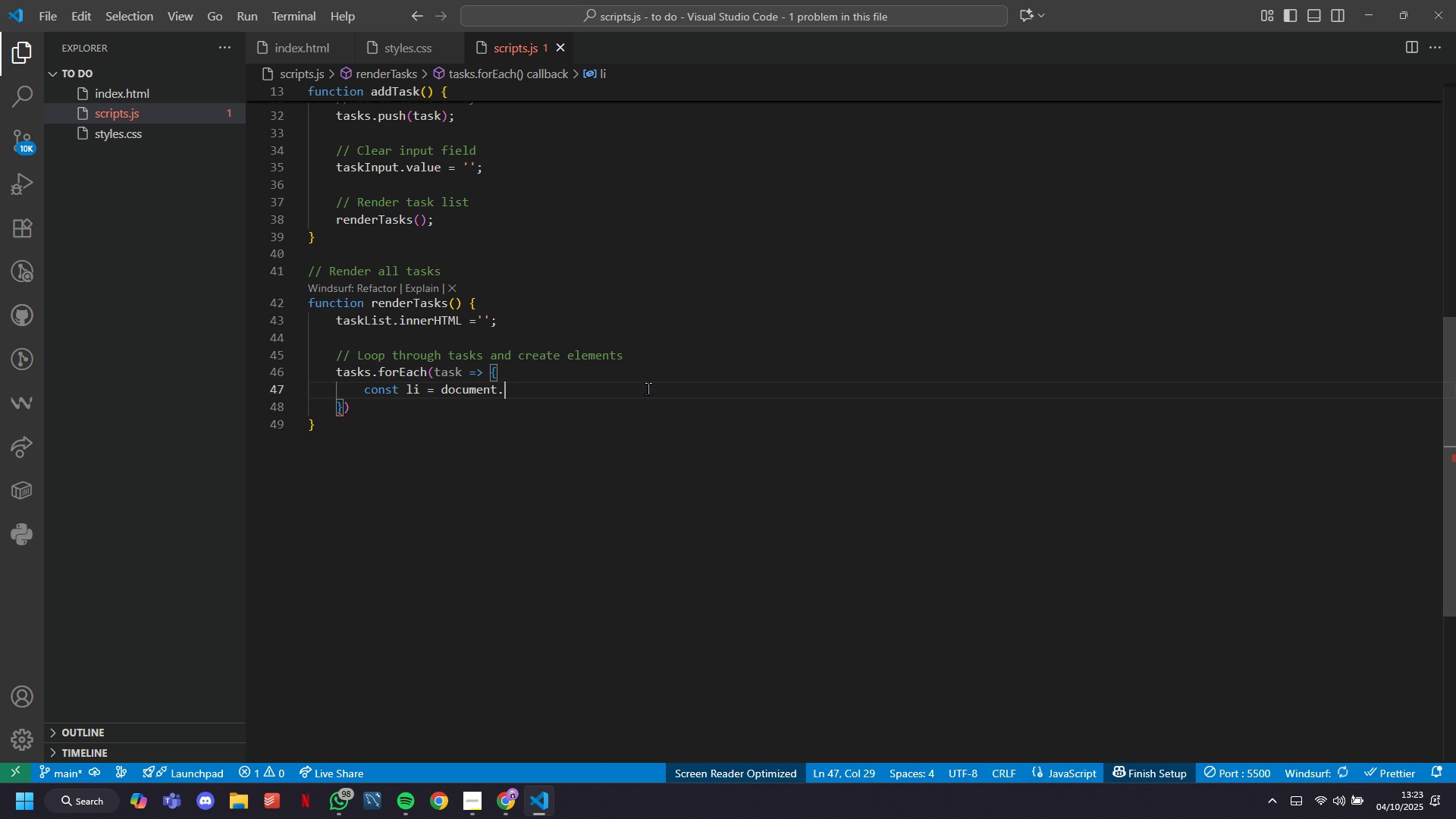 
type(createE)
key(Tab)
key(Tab)
 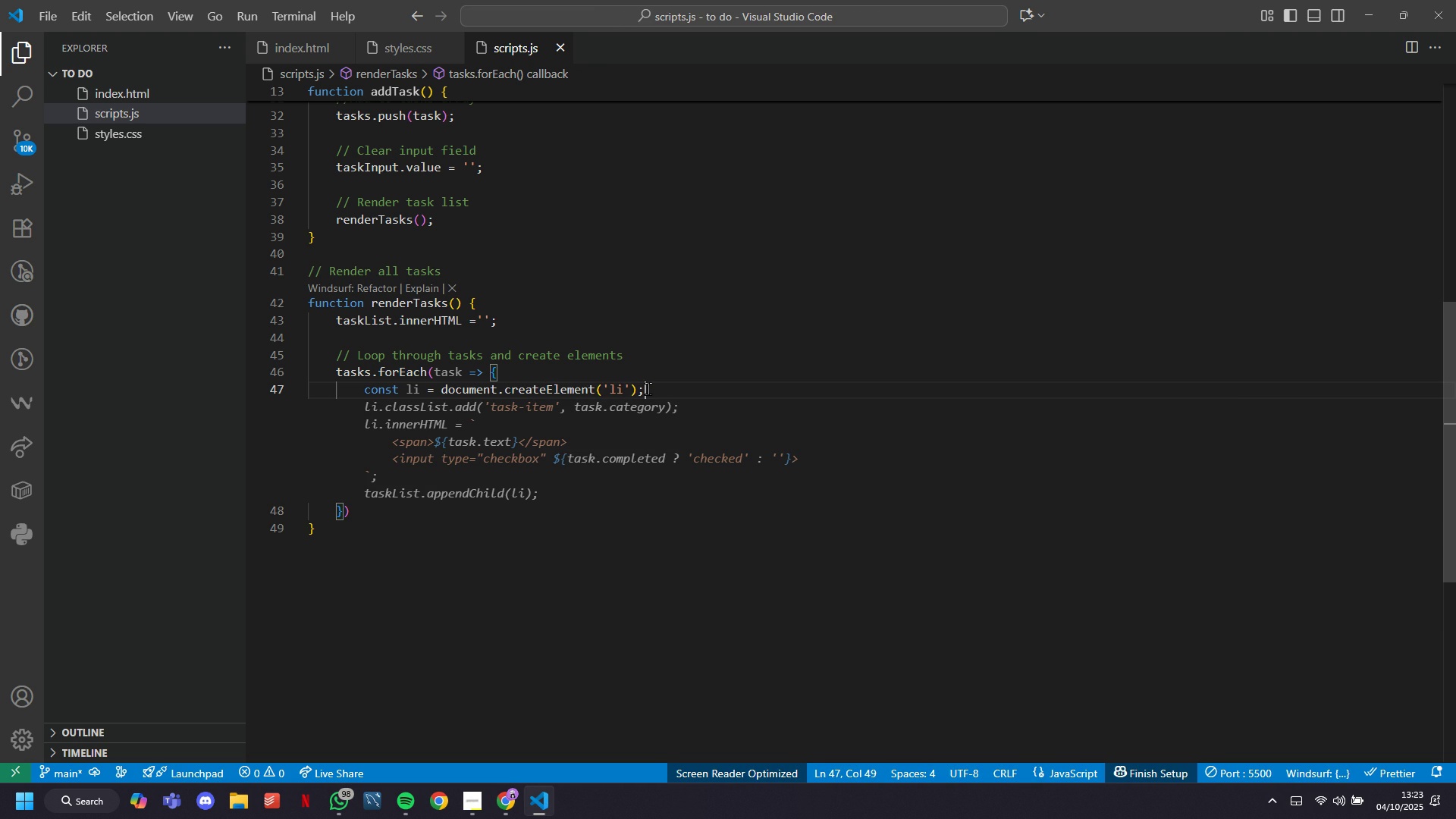 
key(Enter)
 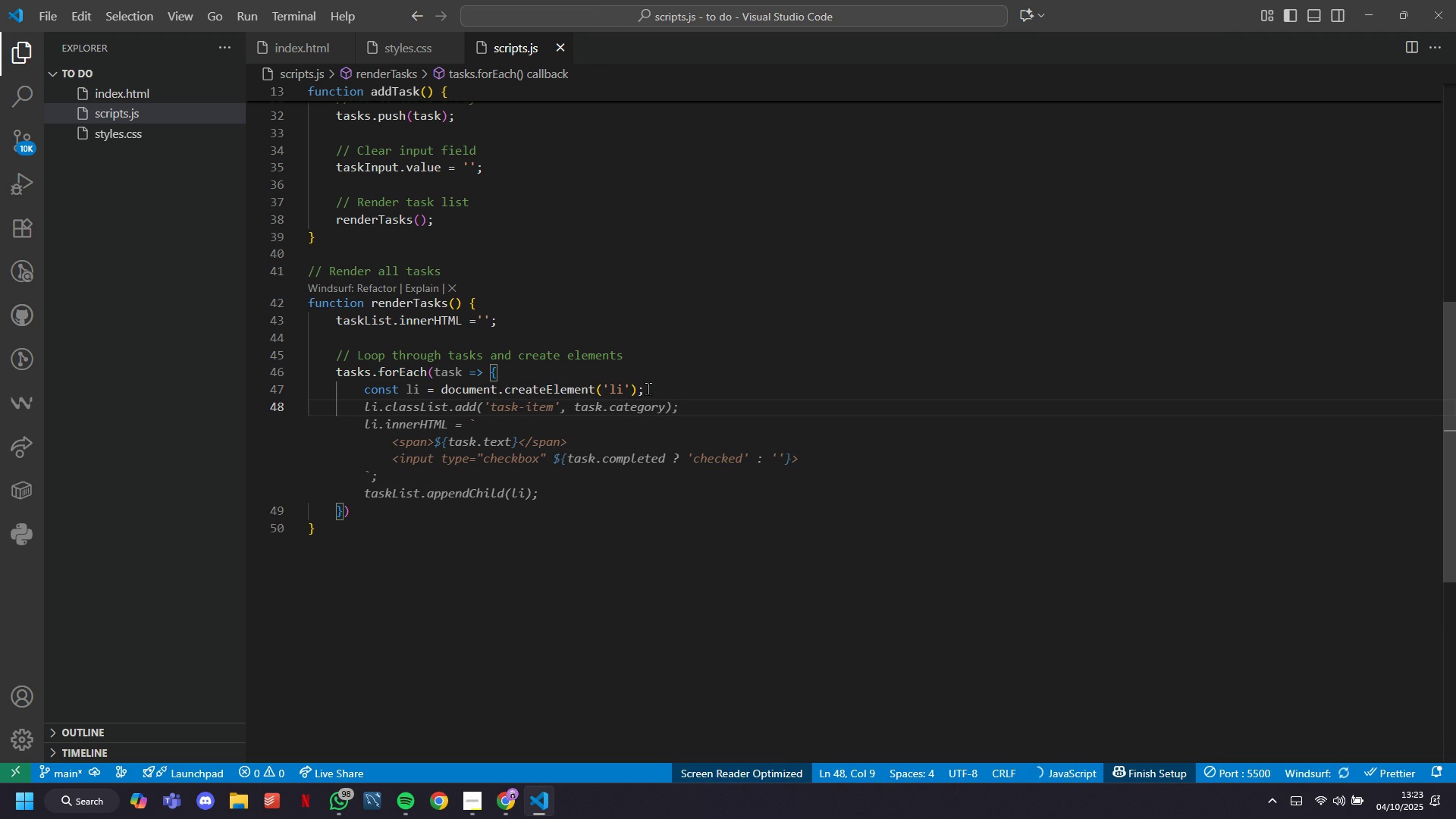 
type(li.className)
 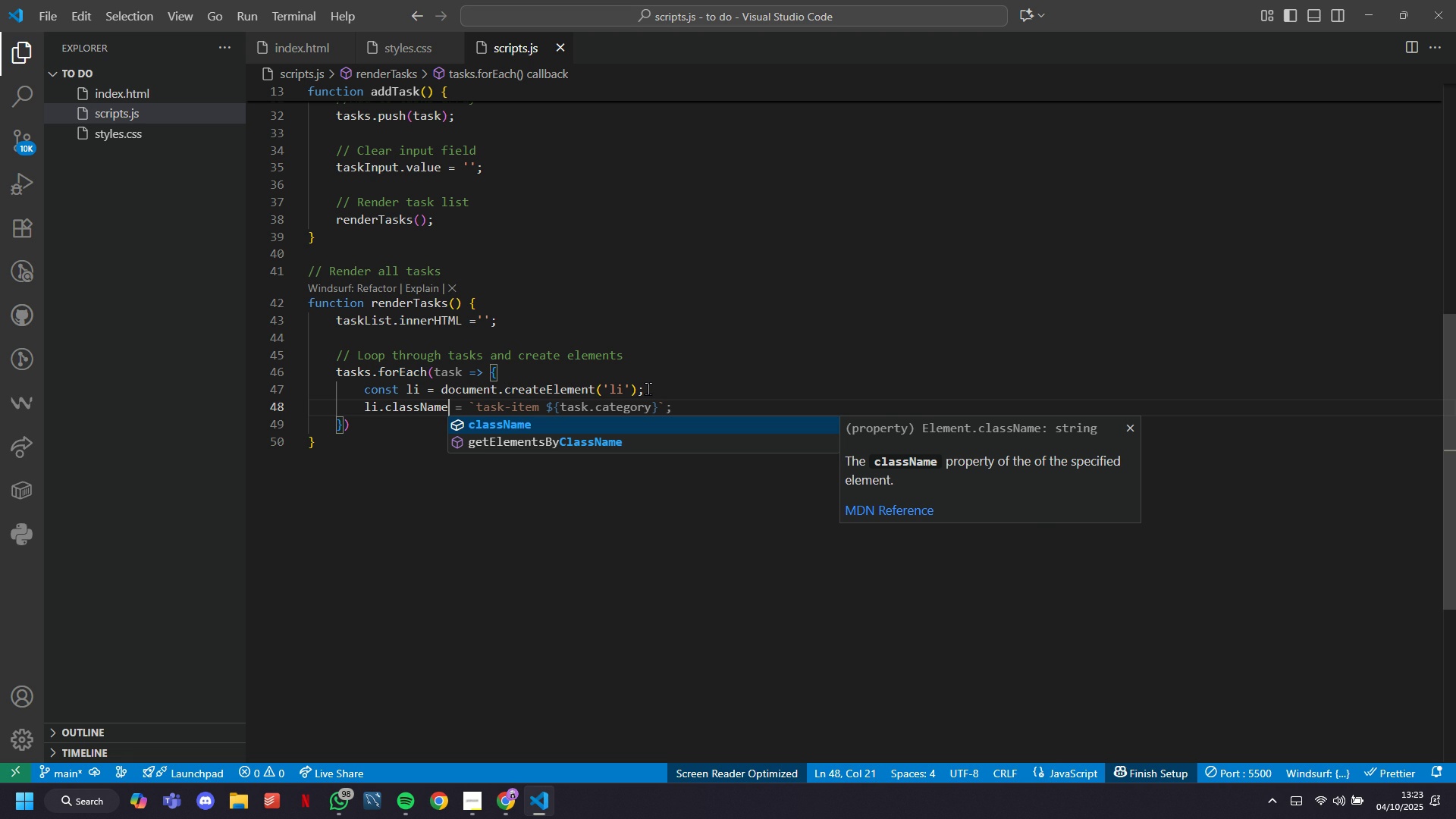 
key(Tab)
 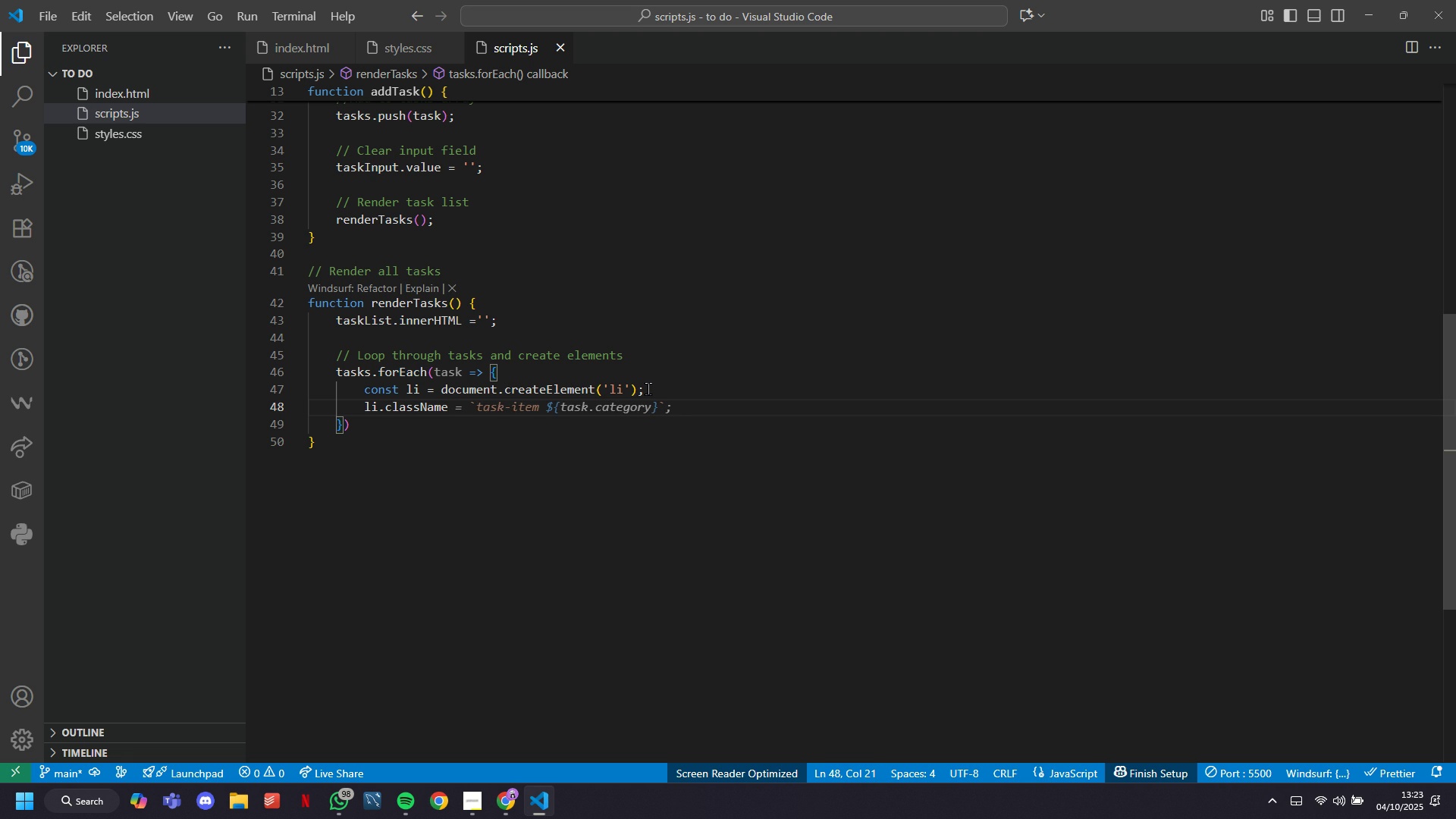 
key(Tab)
 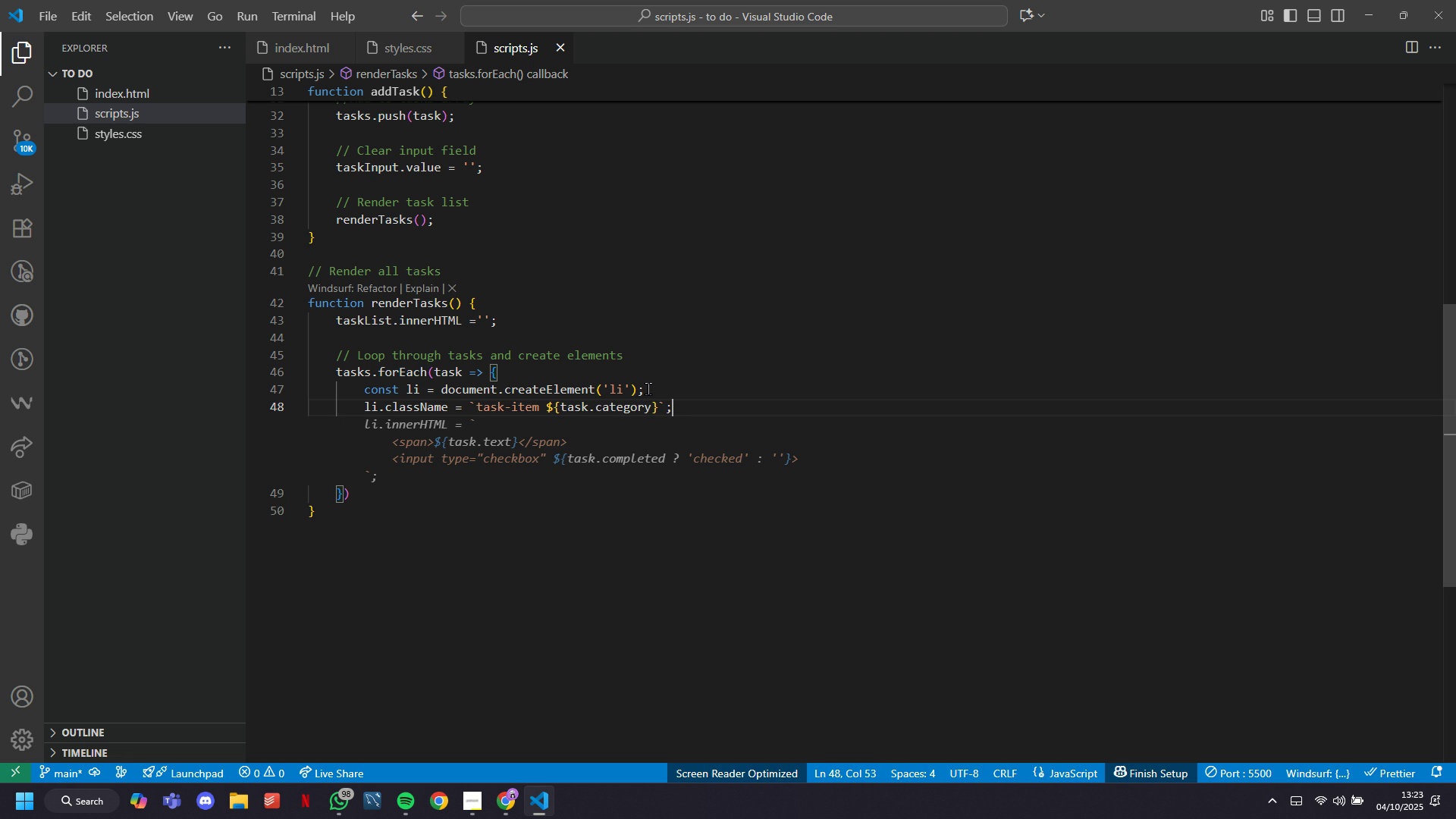 
key(Enter)
 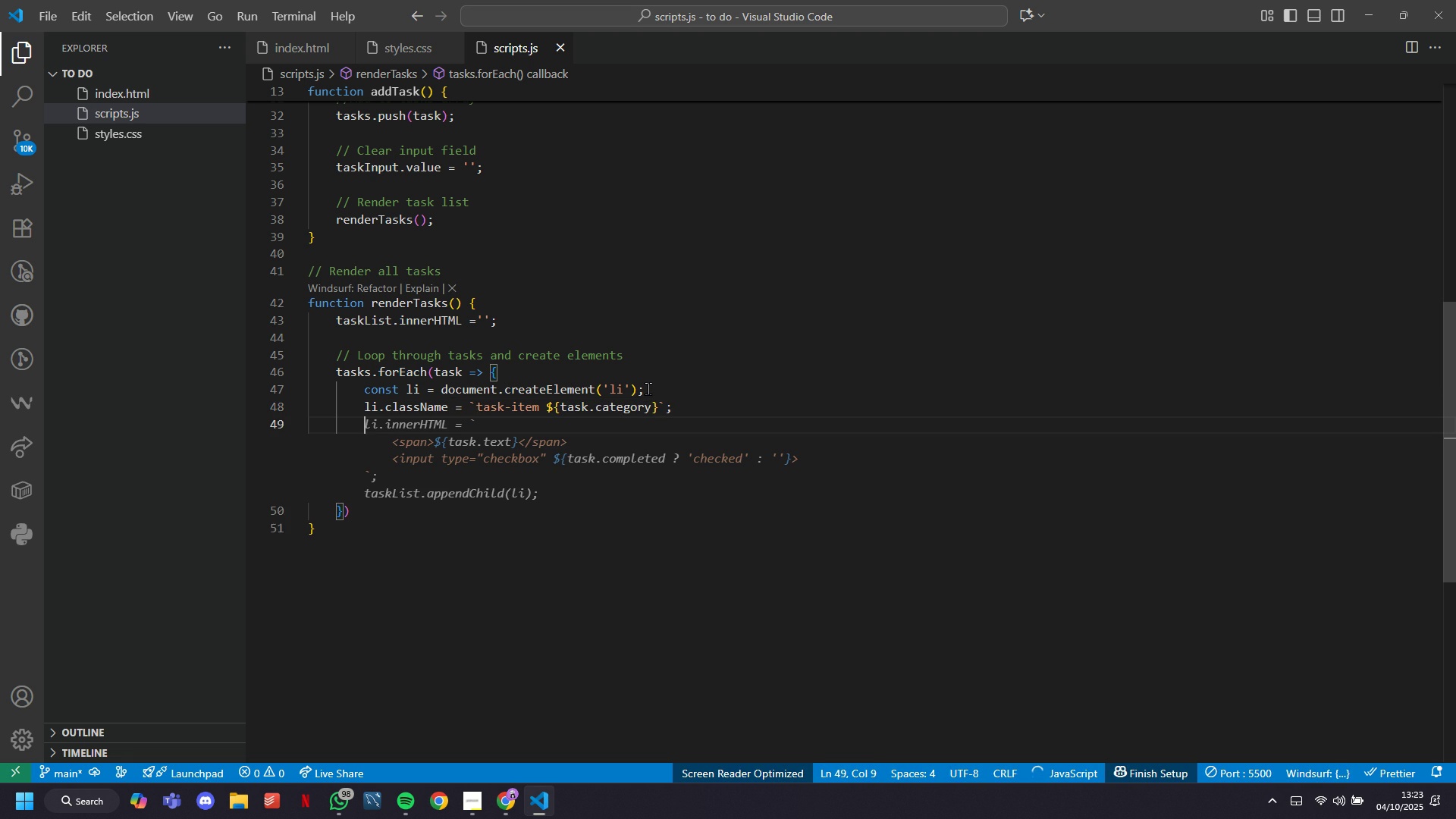 
key(Enter)
 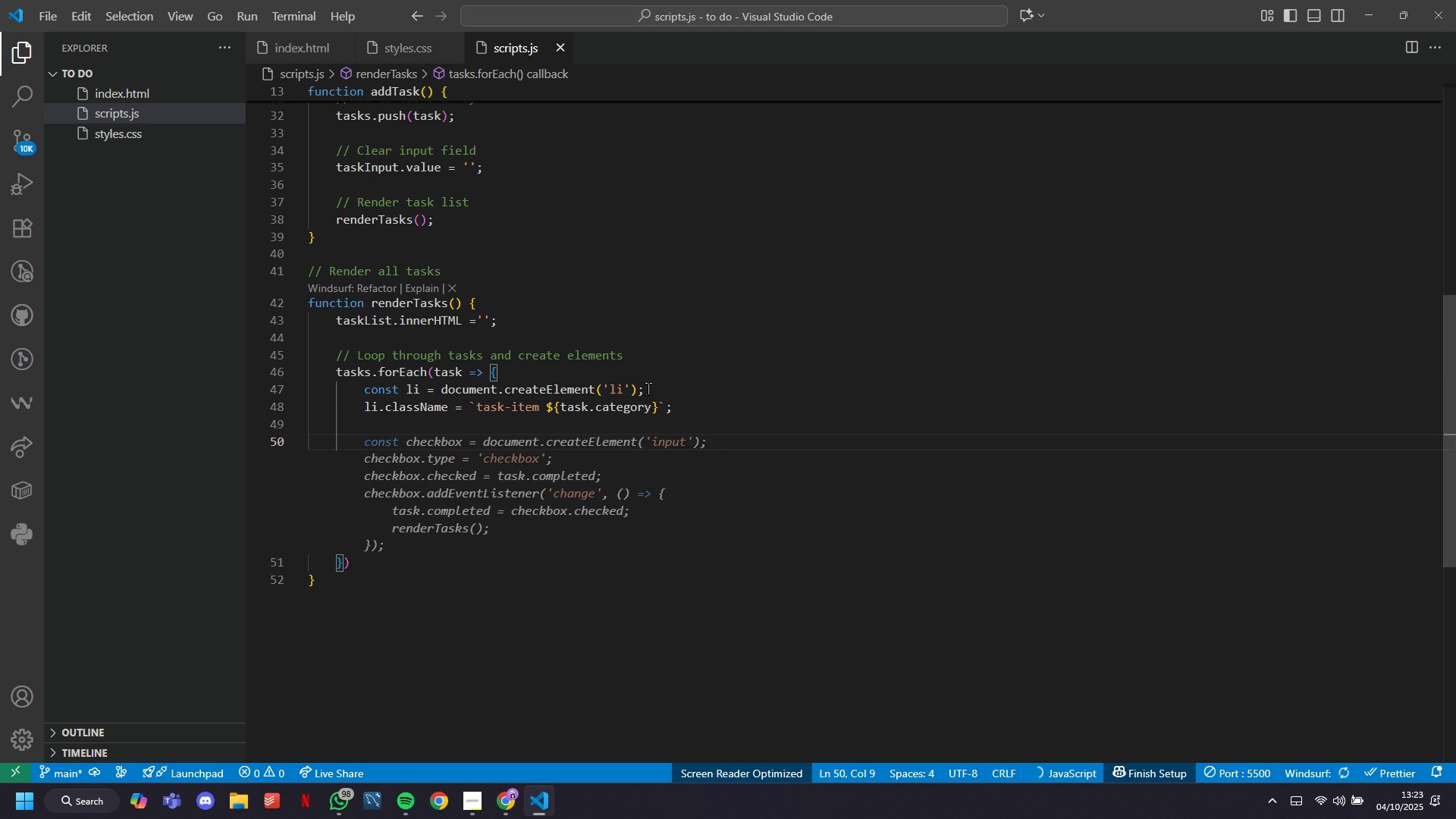 
type(// Create checkbox)
 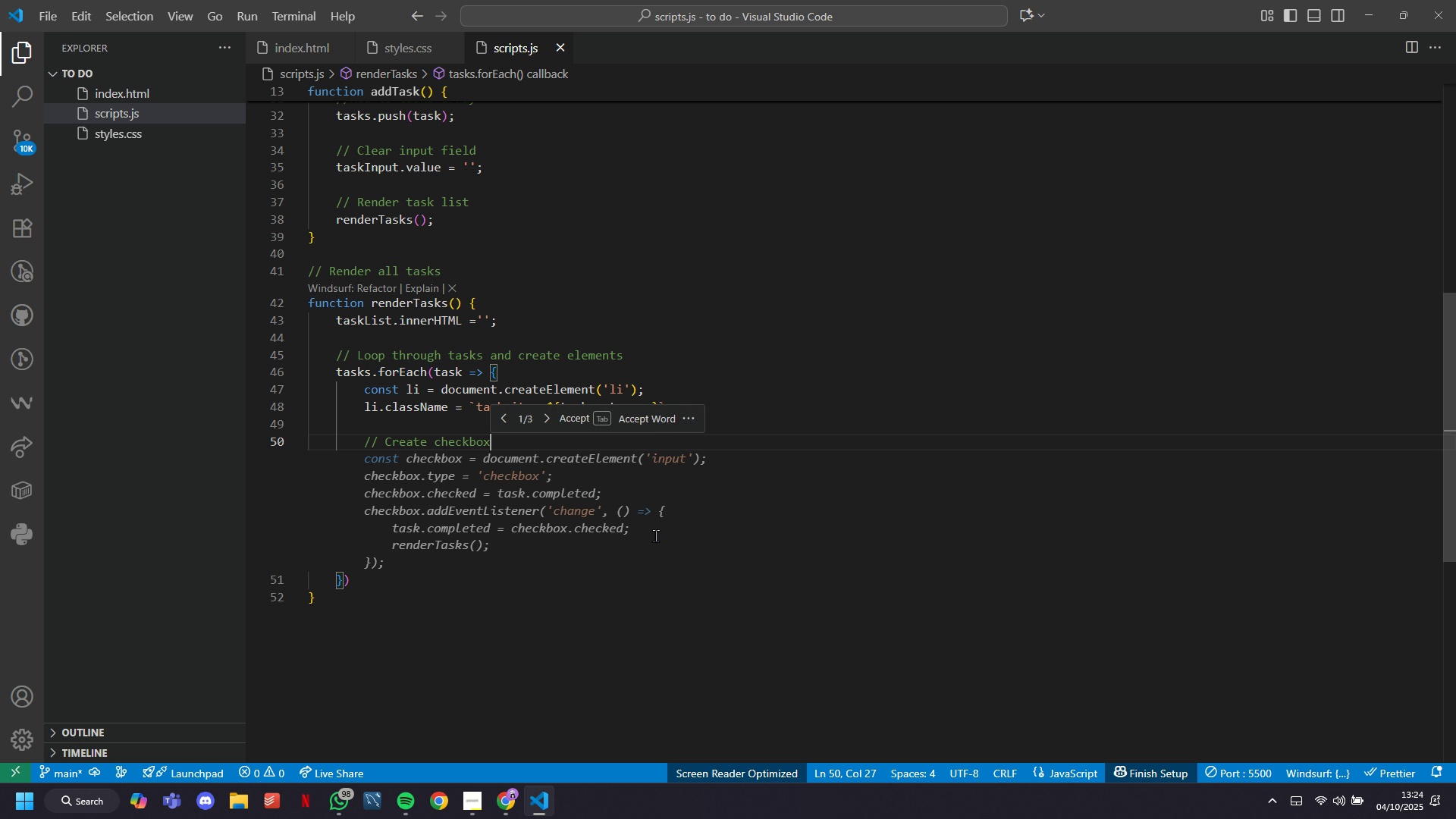 
wait(34.63)
 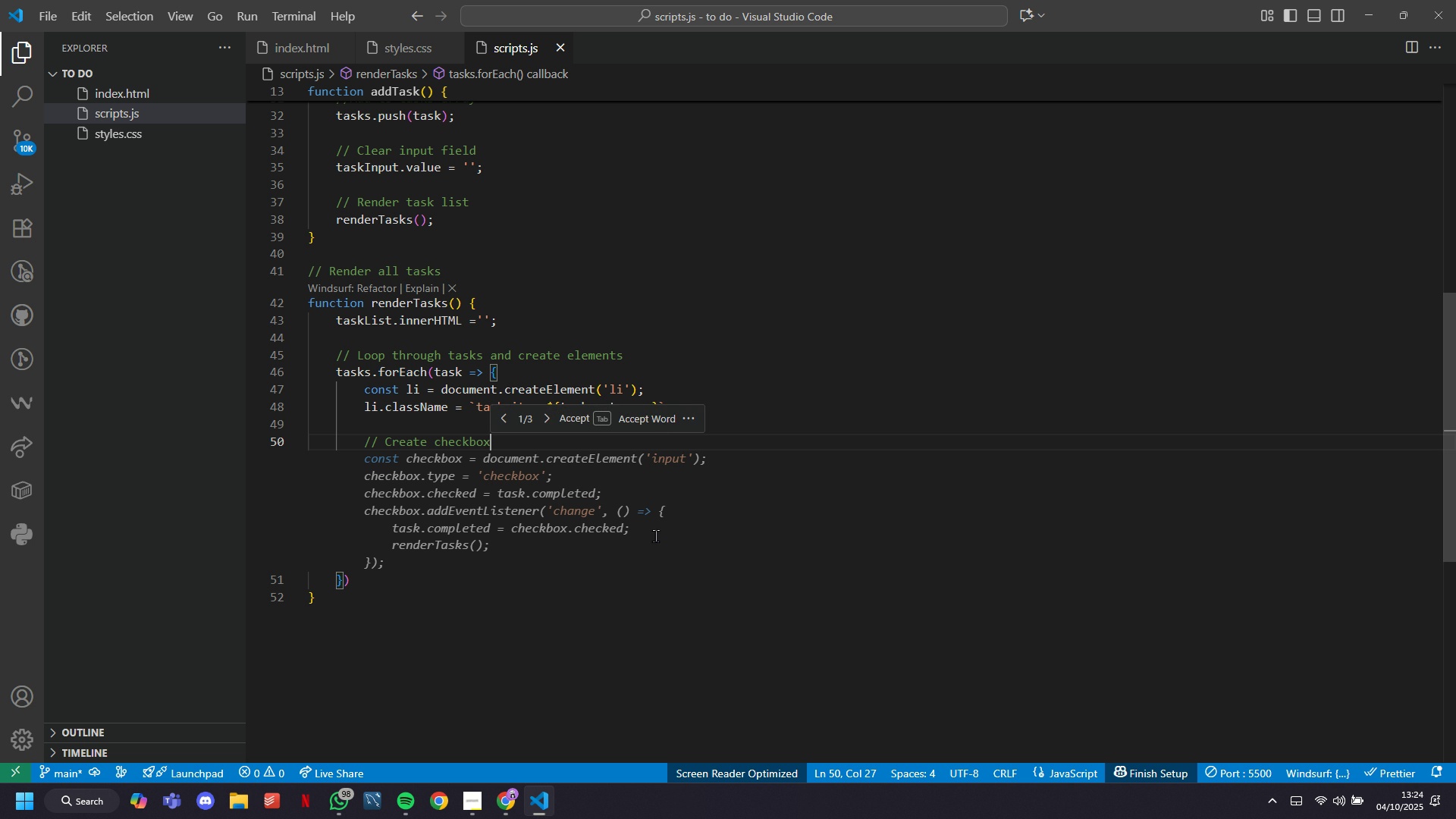 
left_click([515, 583])
 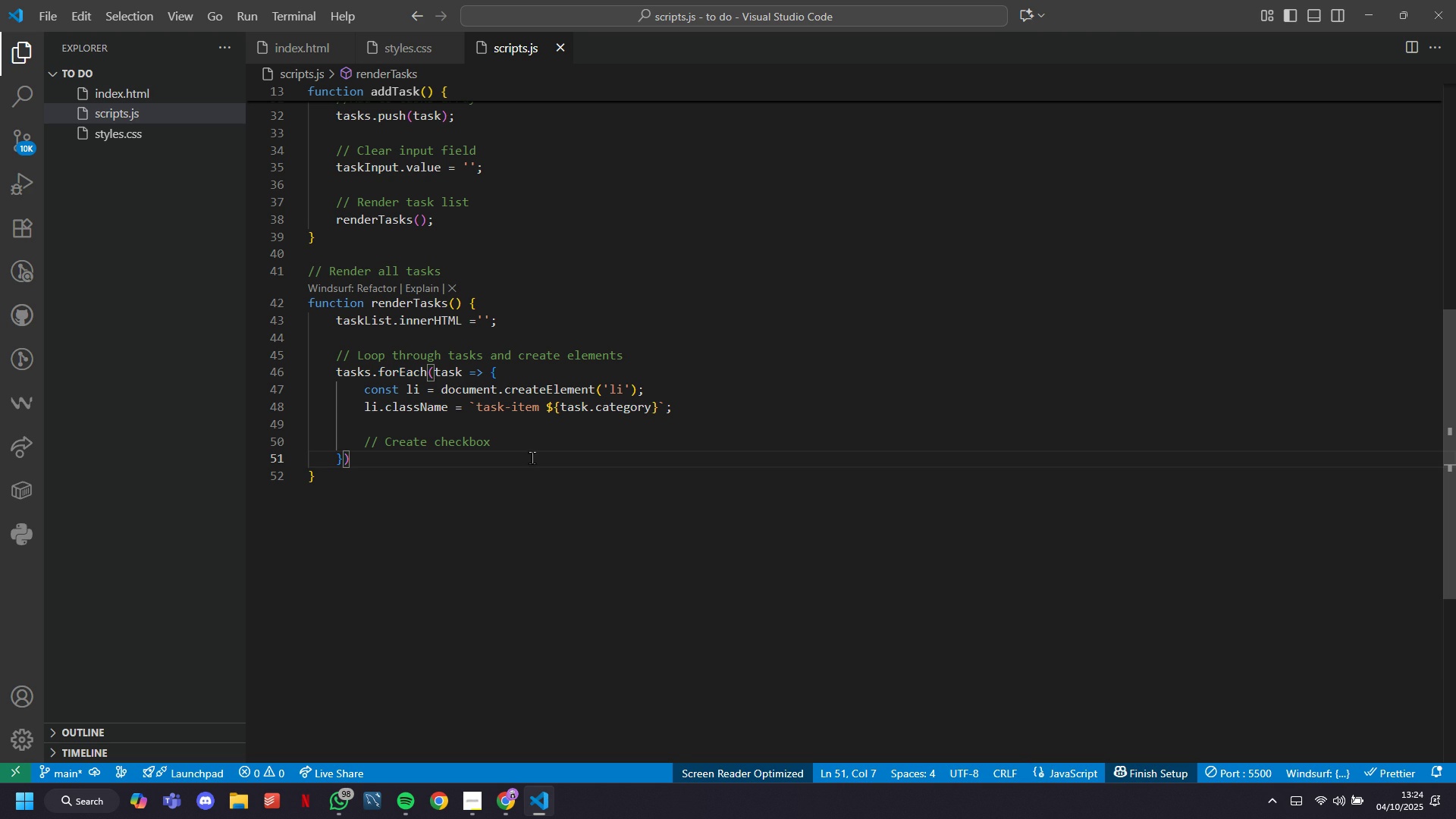 
double_click([532, 442])
 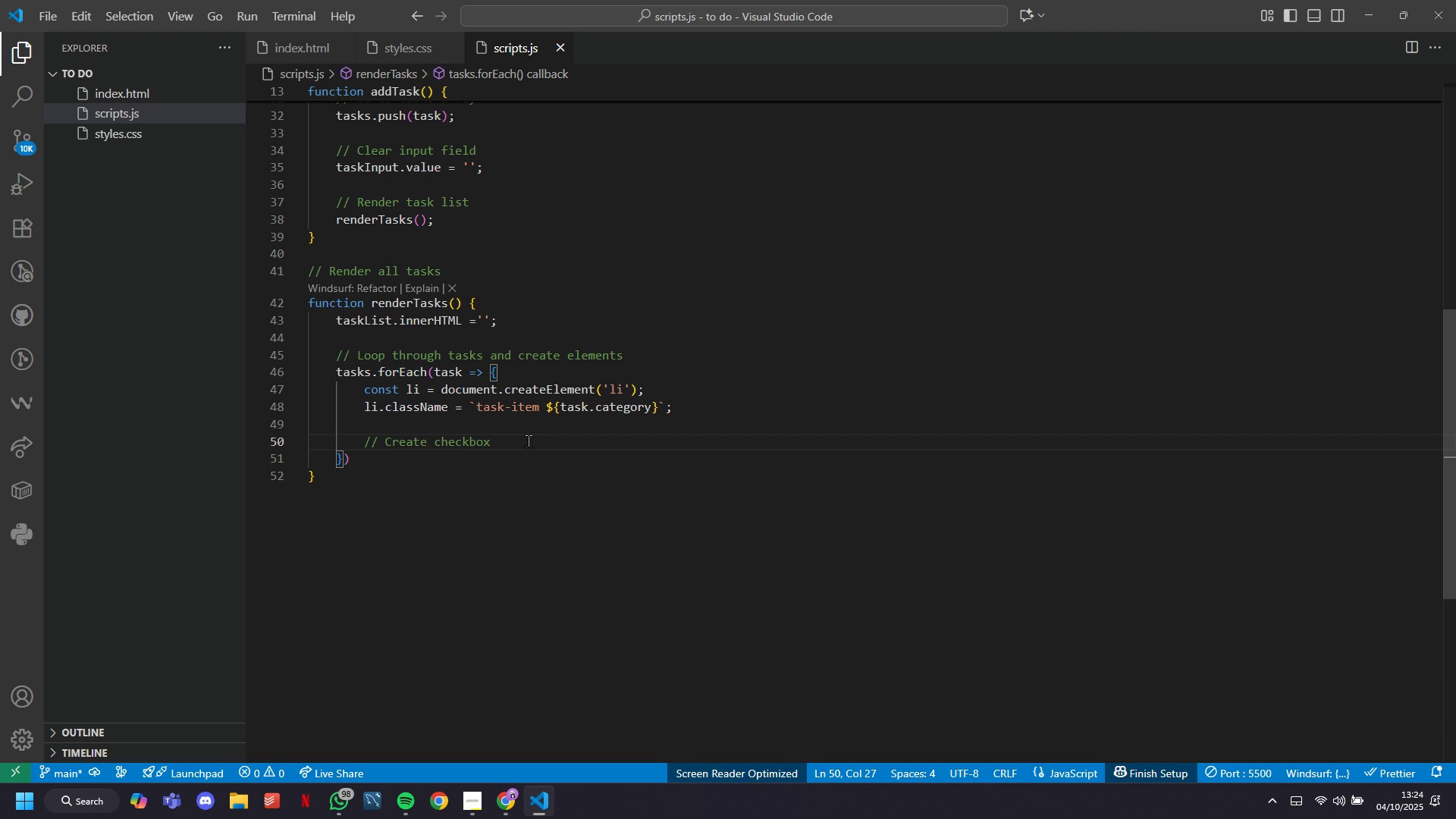 
key(Shift+ShiftRight)
 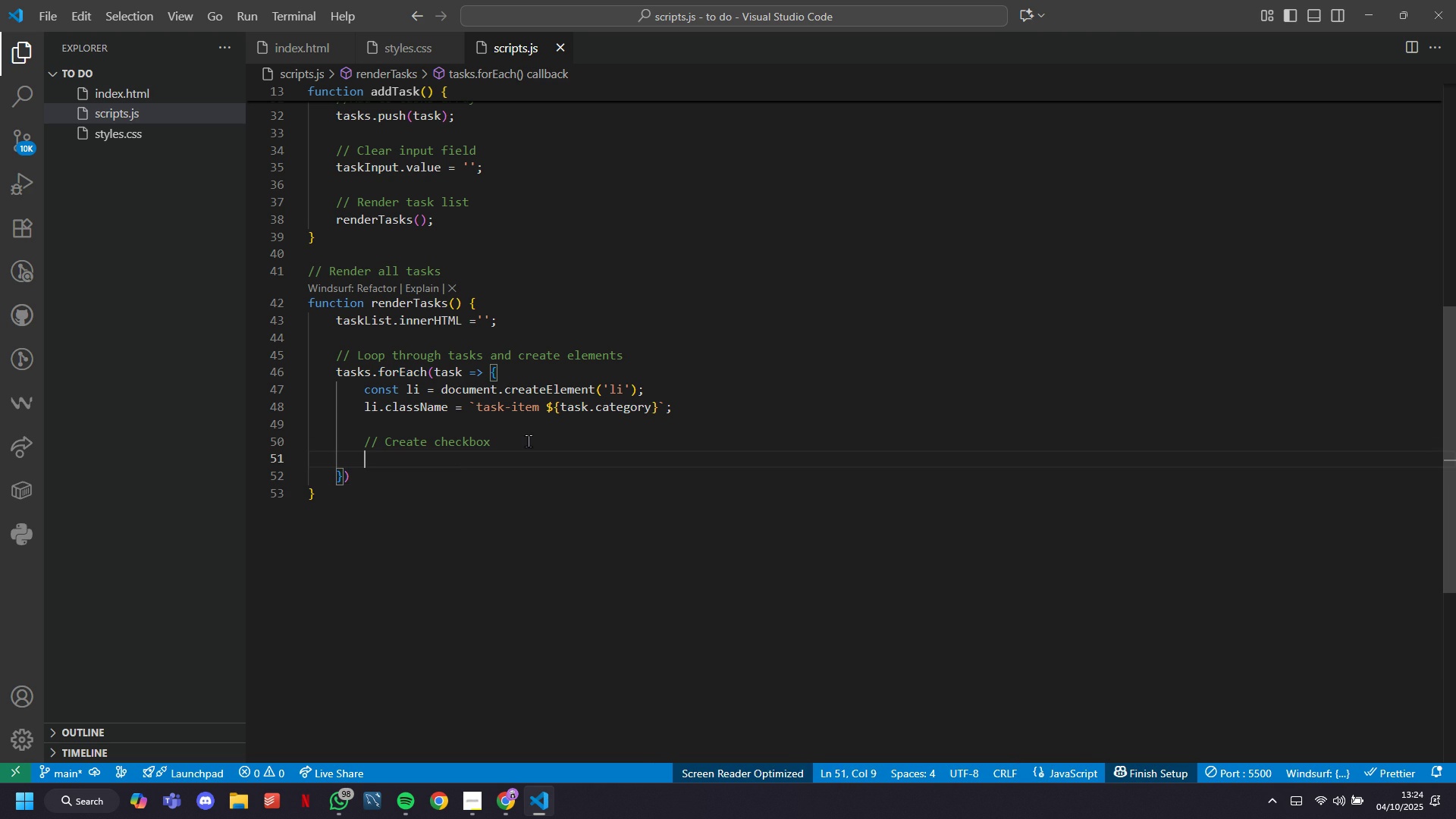 
key(Shift+Enter)
 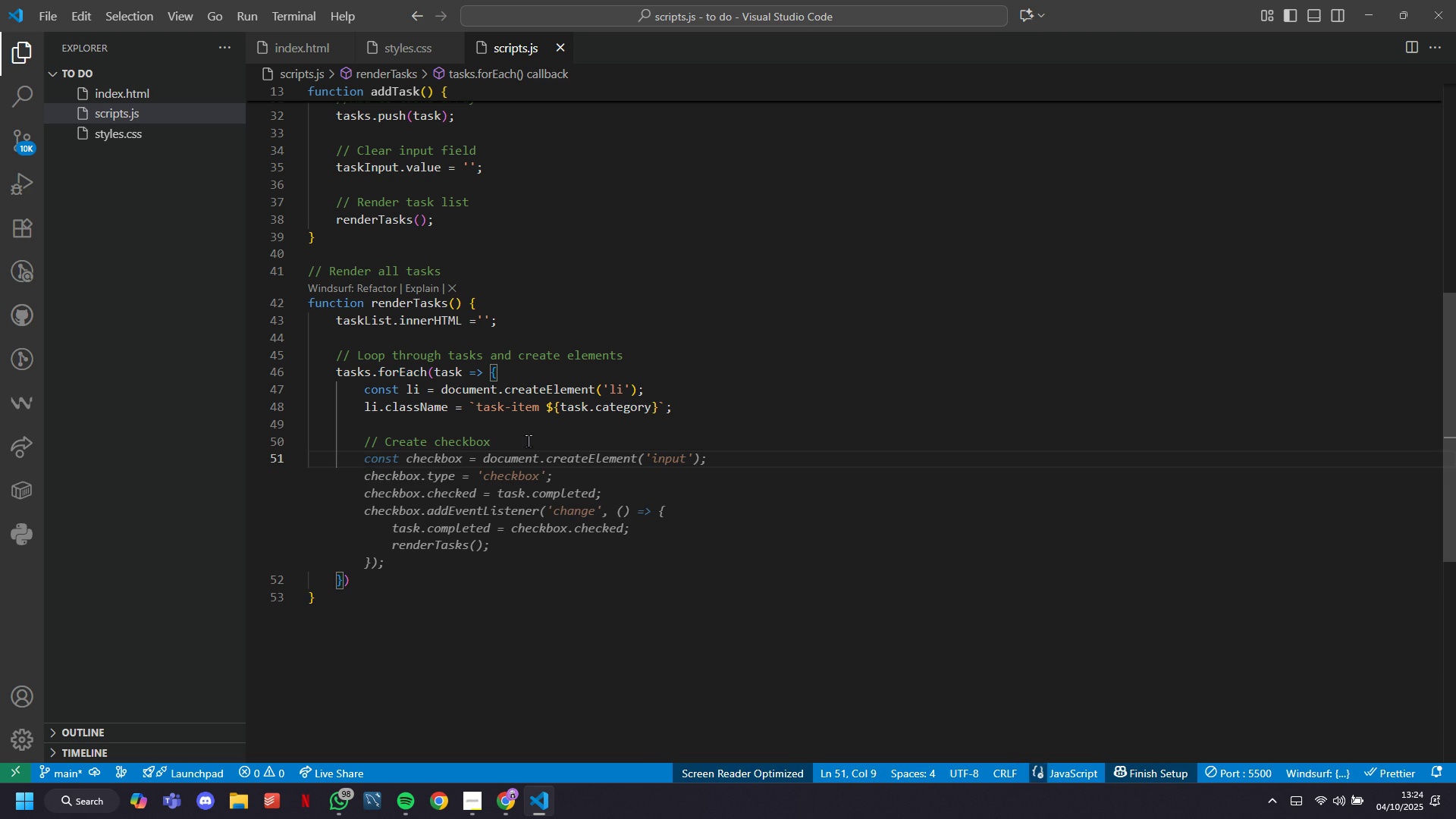 
key(Tab)
 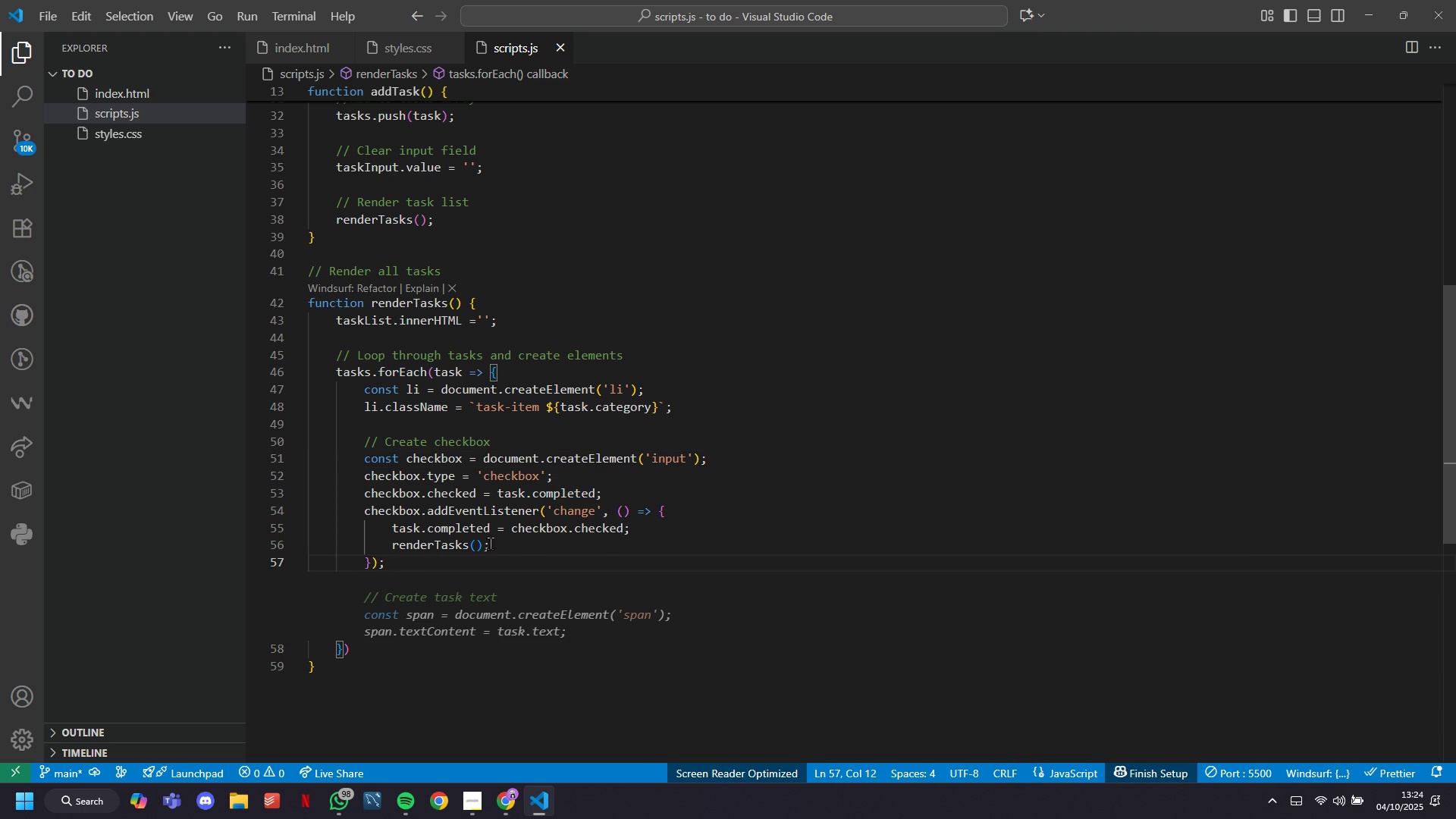 
left_click([499, 544])